 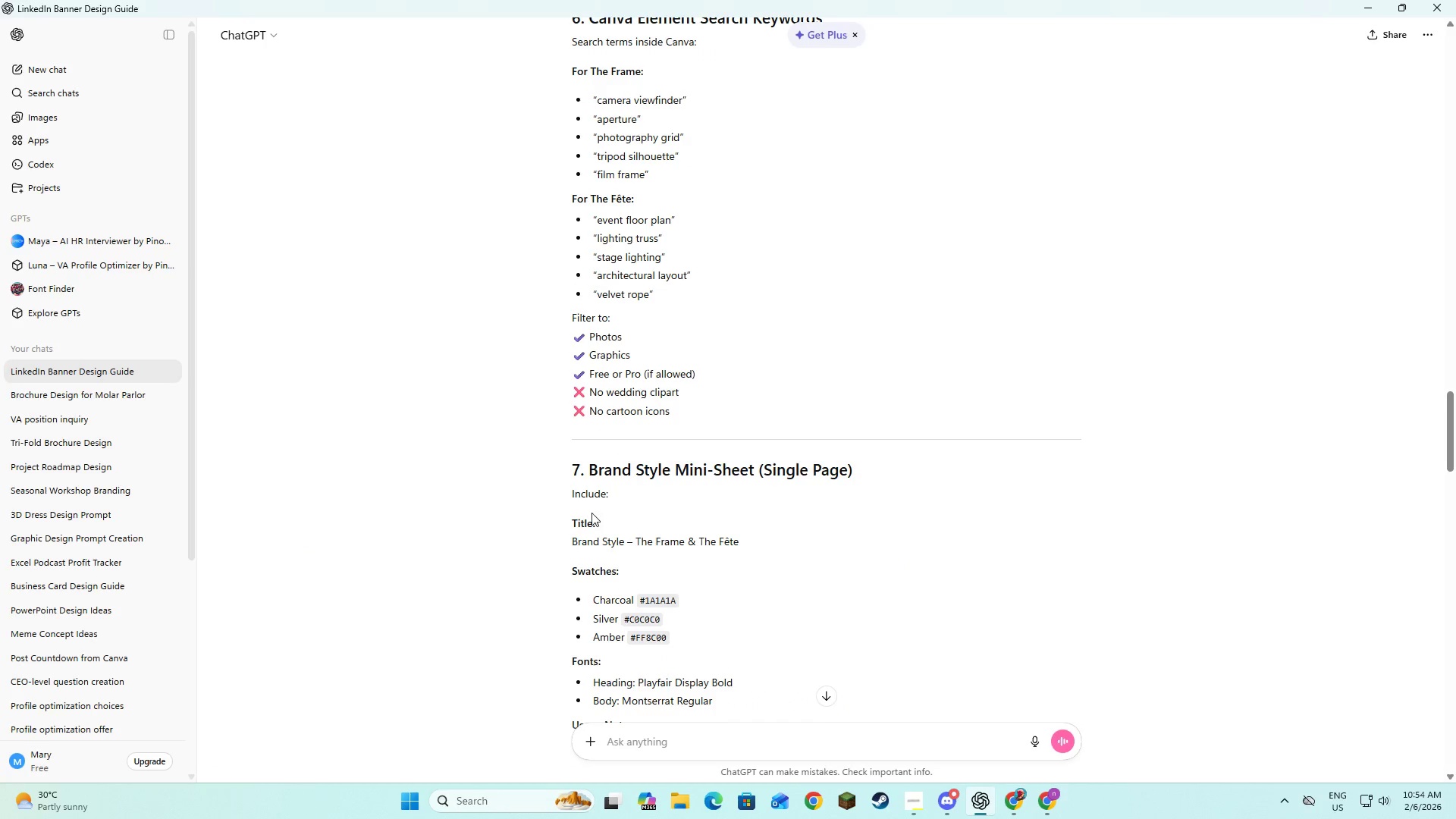 
scroll: coordinate [698, 533], scroll_direction: down, amount: 4.0
 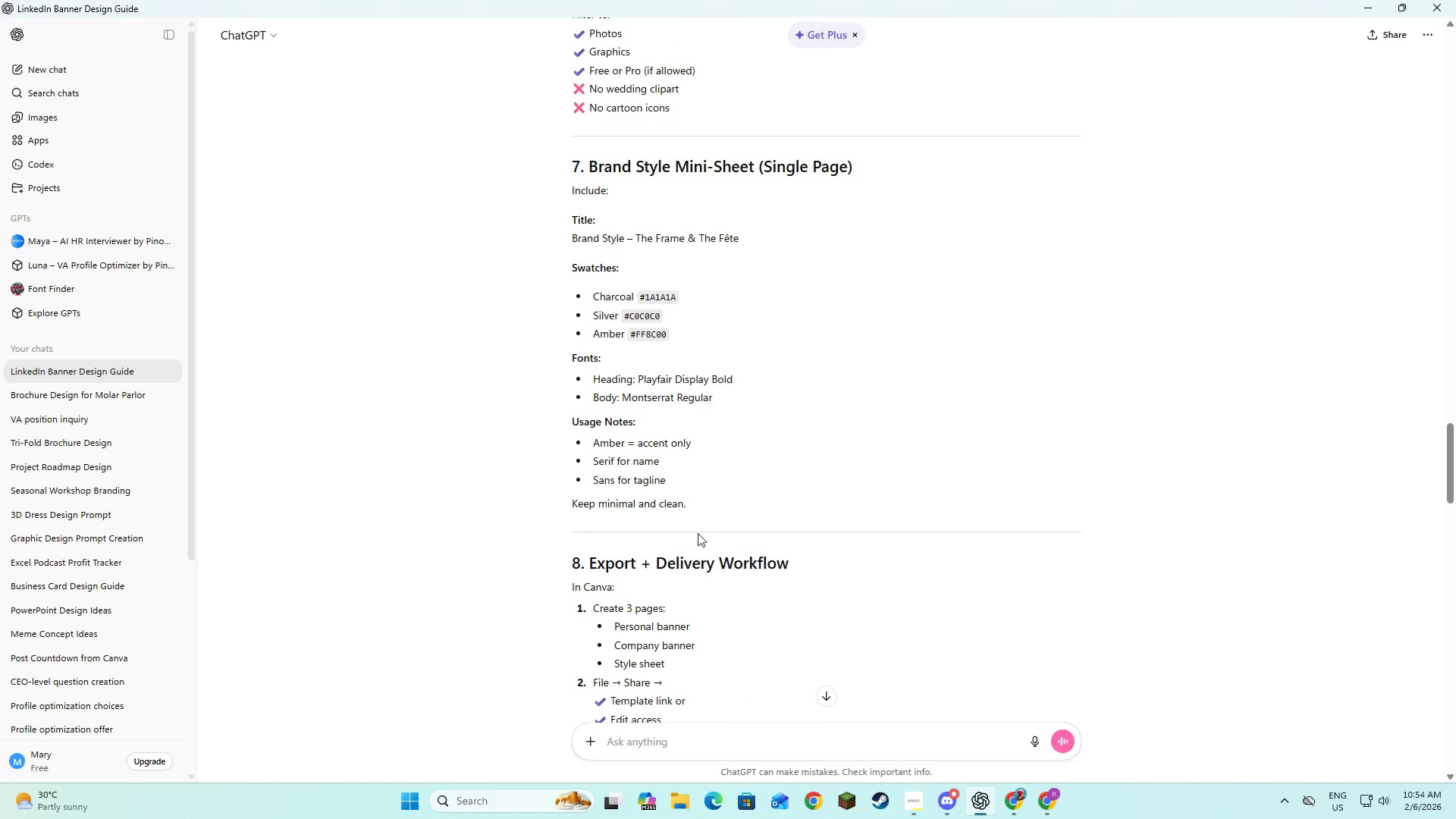 
scroll: coordinate [698, 533], scroll_direction: up, amount: 3.0
 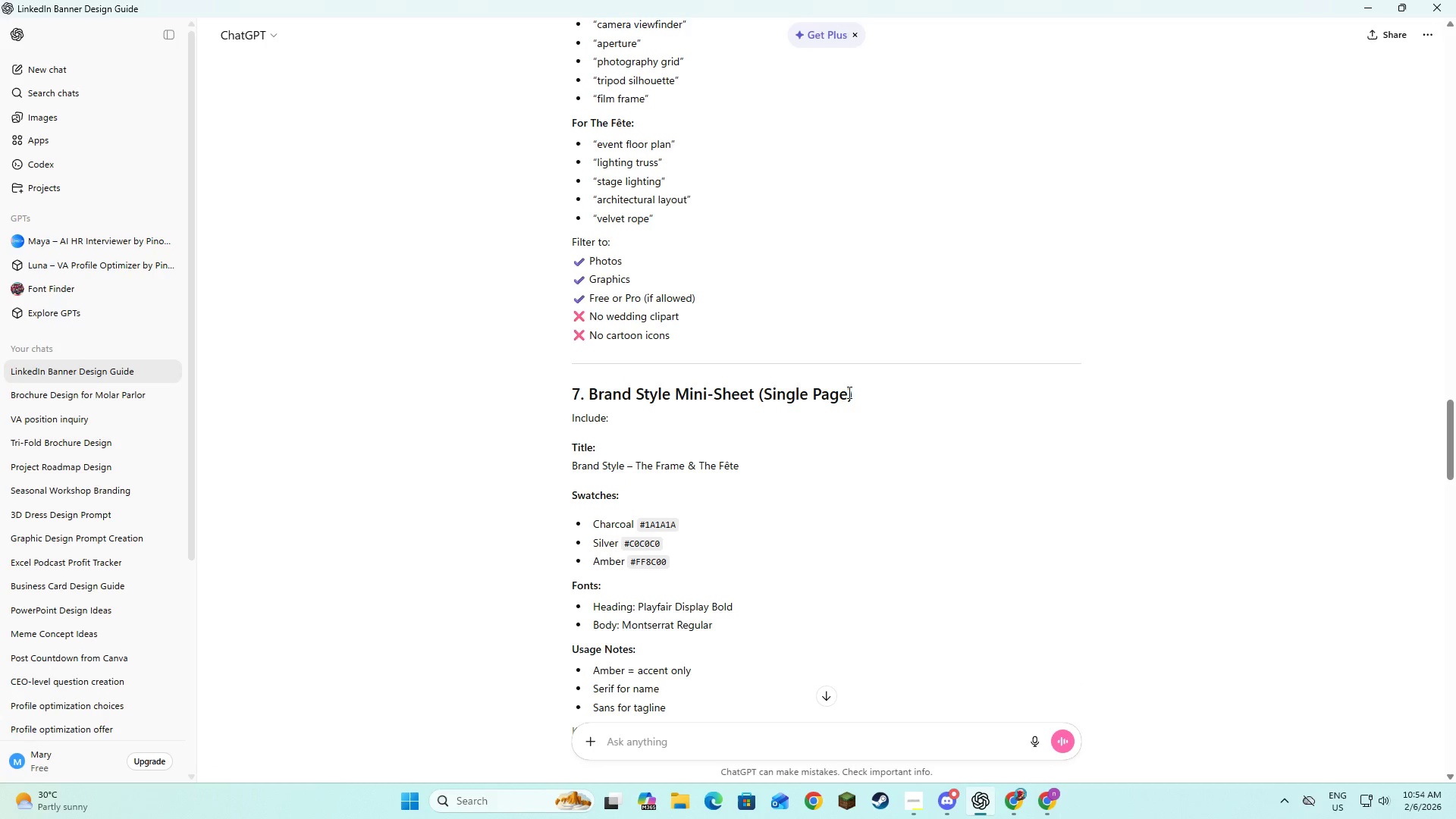 
left_click_drag(start_coordinate=[858, 394], to_coordinate=[592, 388])
 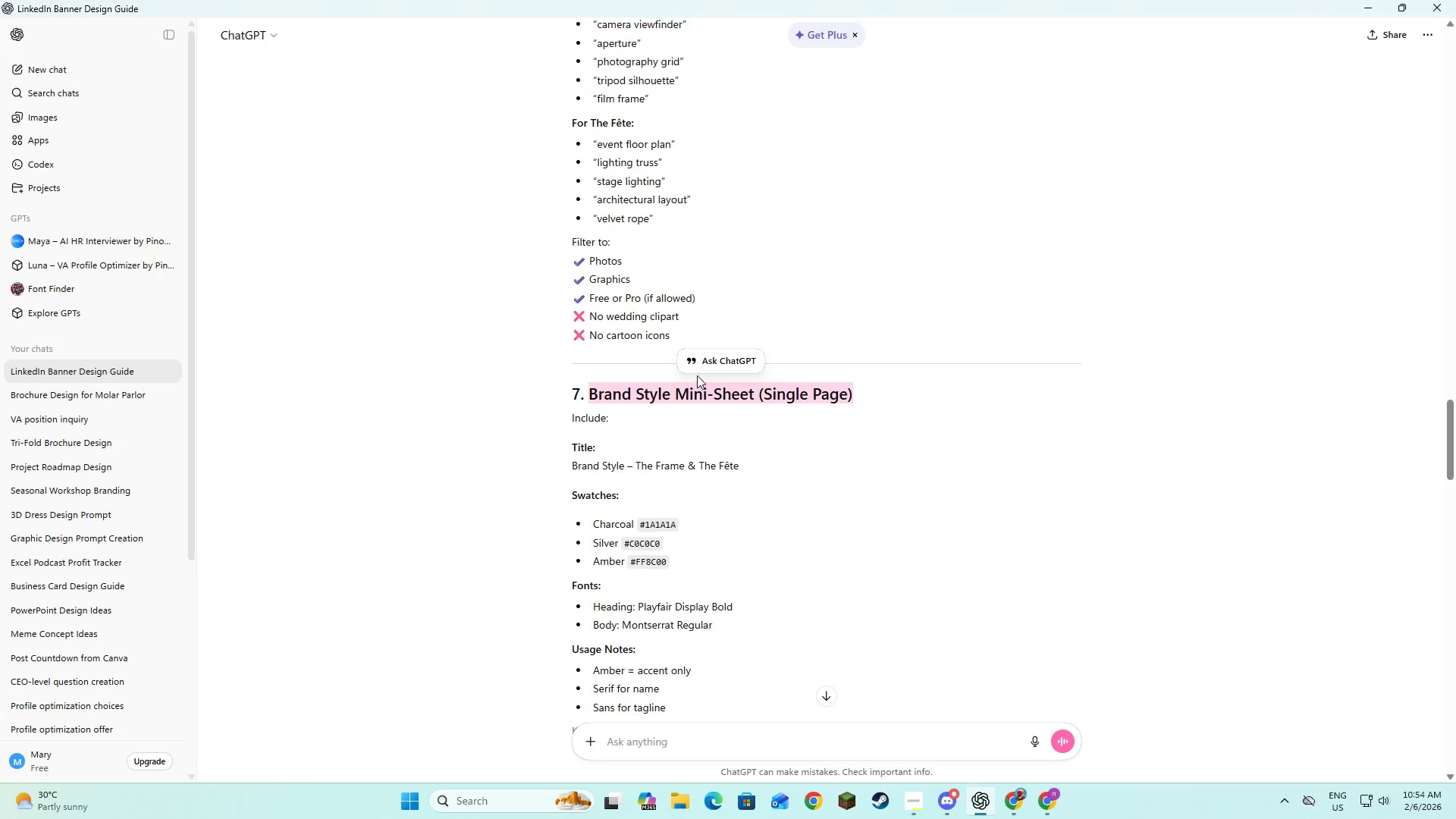 
left_click([701, 356])
 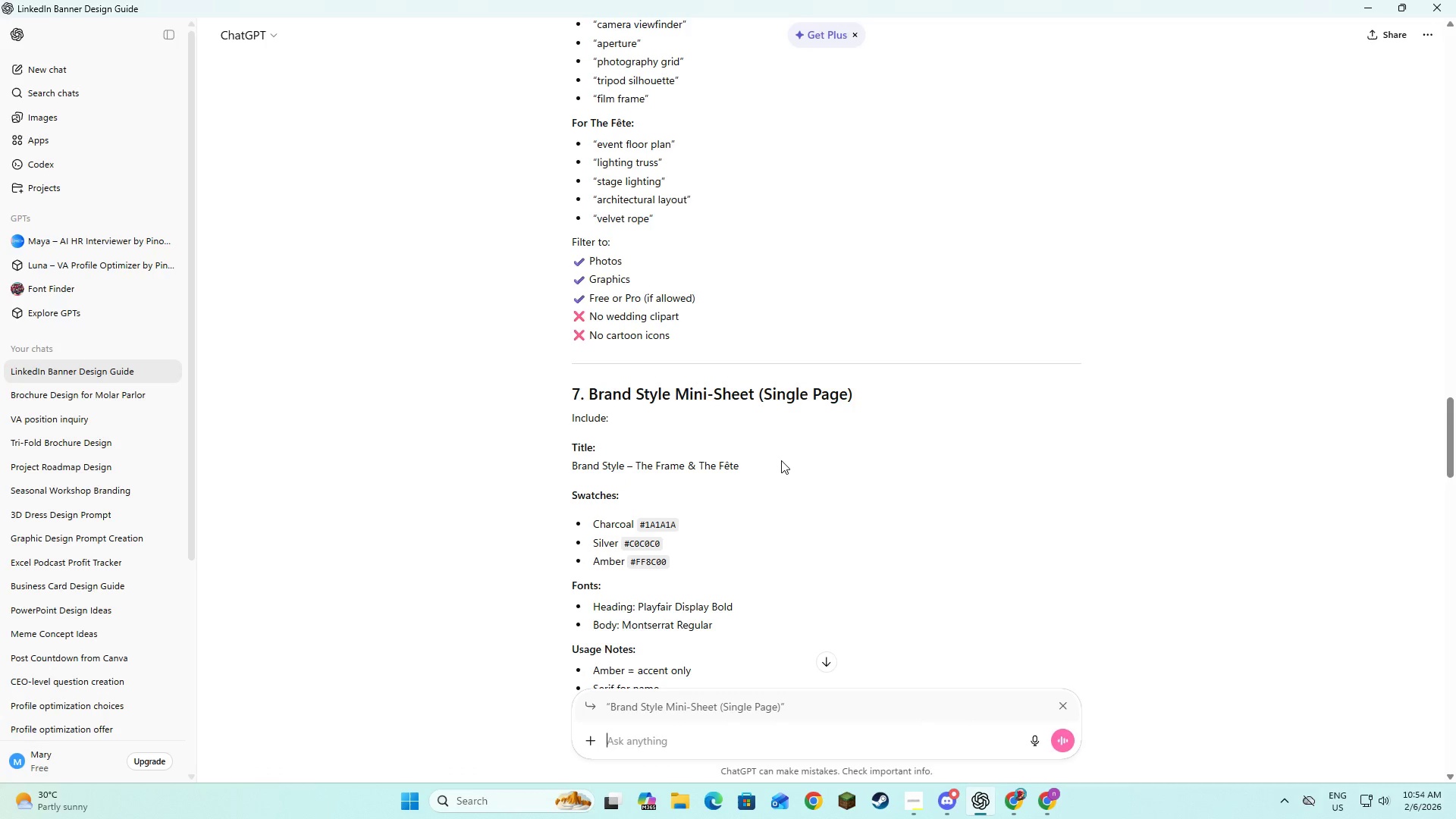 
type(size?)
 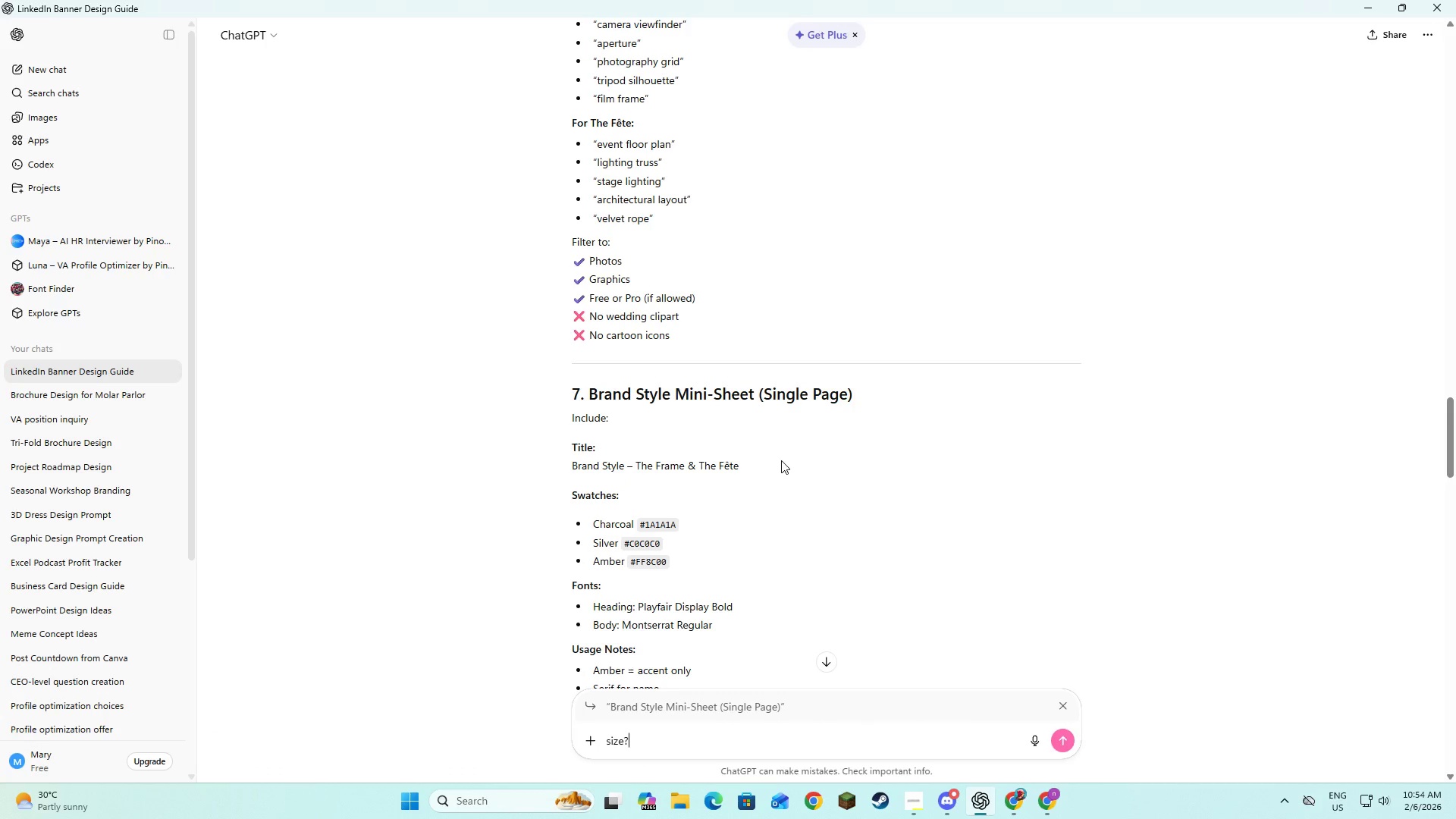 
key(Enter)
 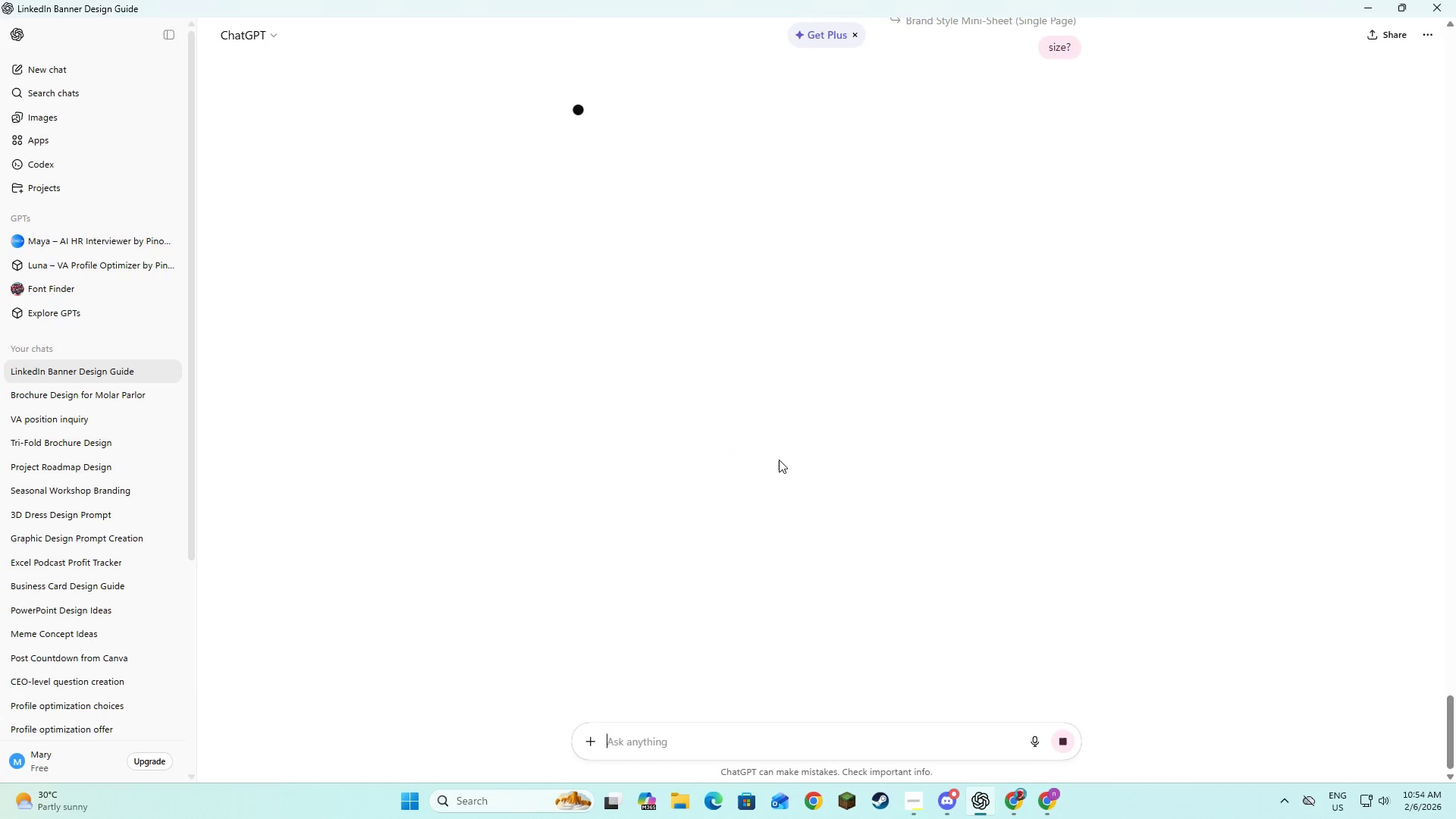 
key(Alt+Tab)
 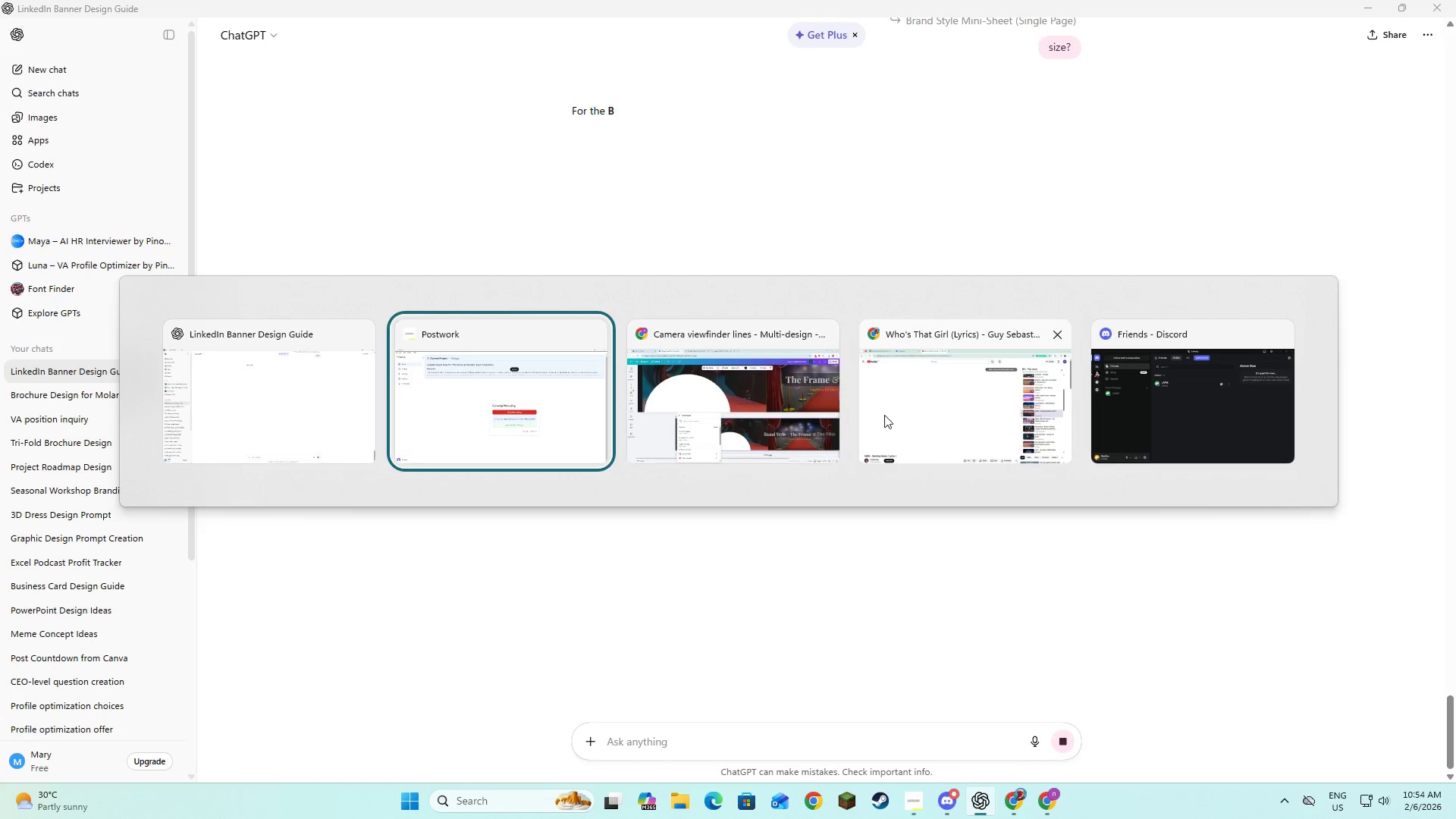 
left_click([551, 419])